 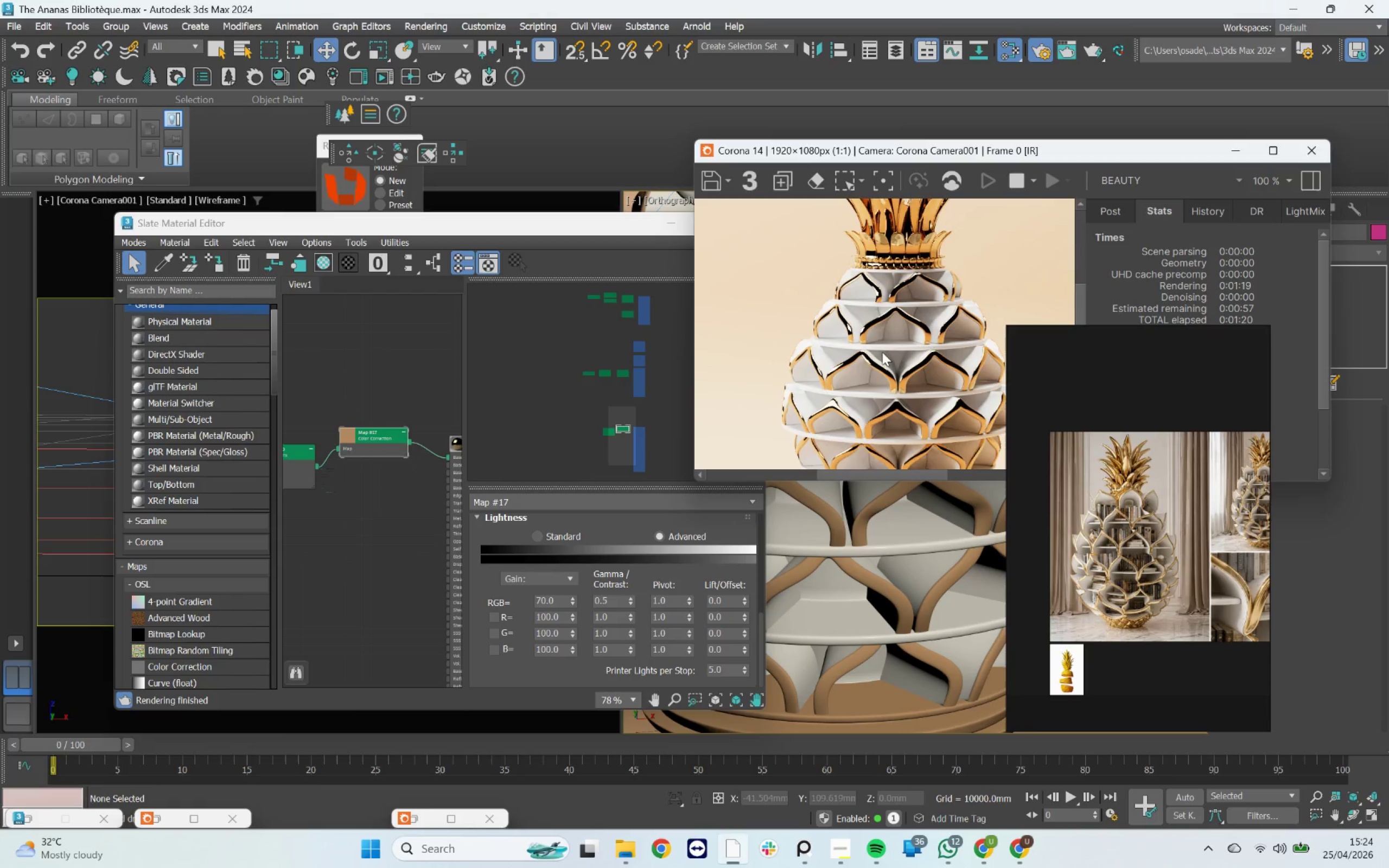 
left_click([414, 818])
 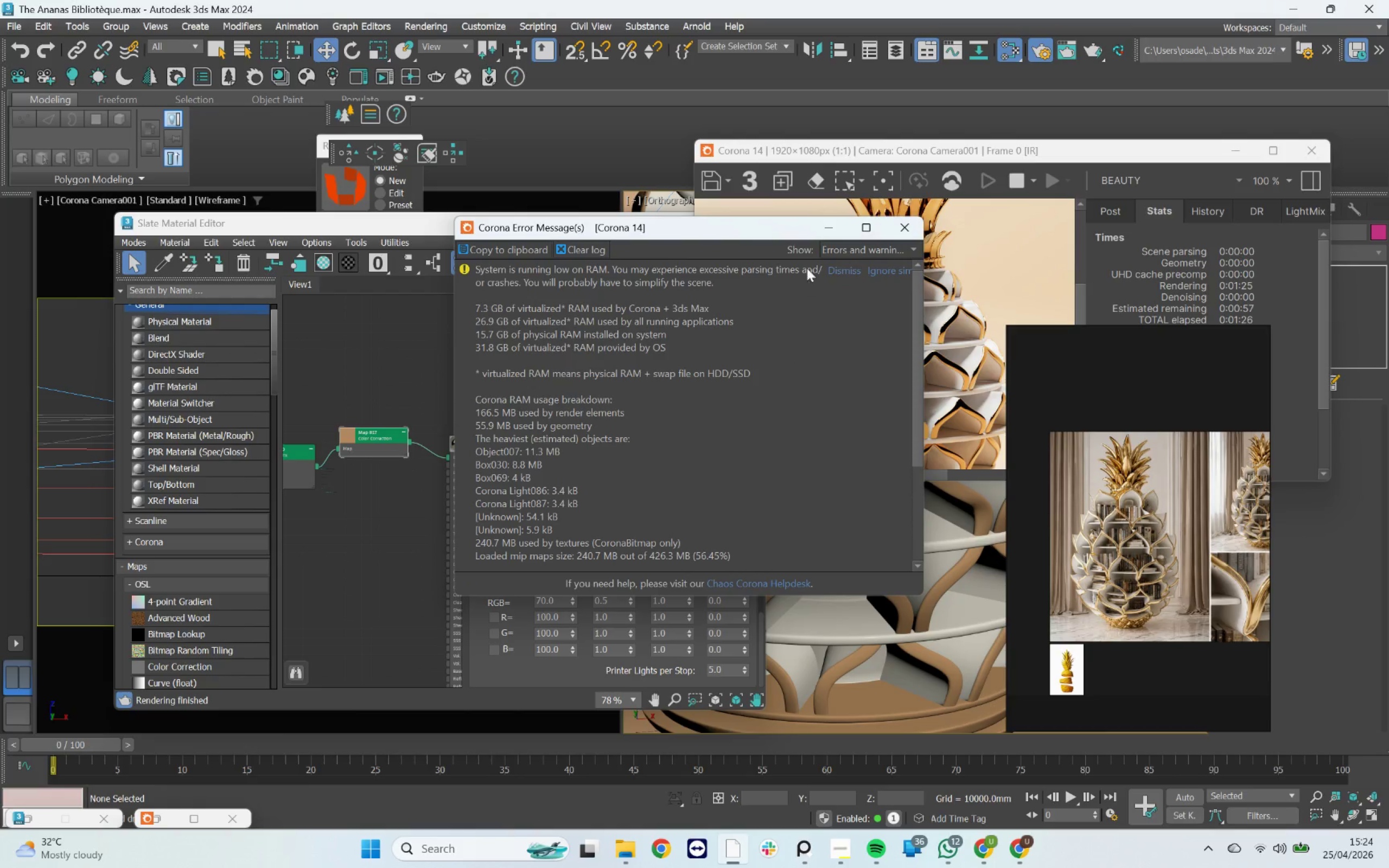 
left_click([835, 229])
 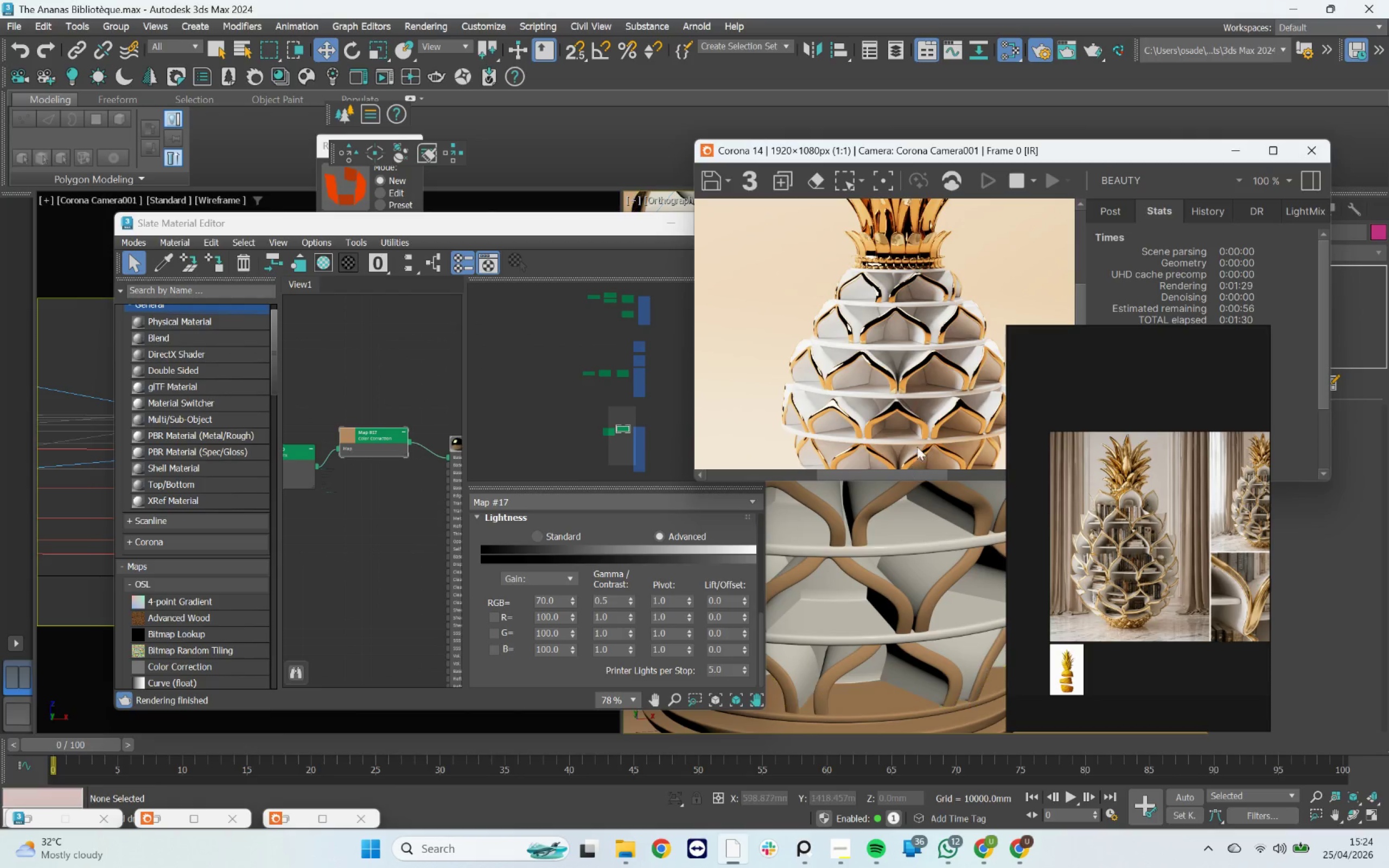 
scroll: coordinate [871, 354], scroll_direction: down, amount: 1.0
 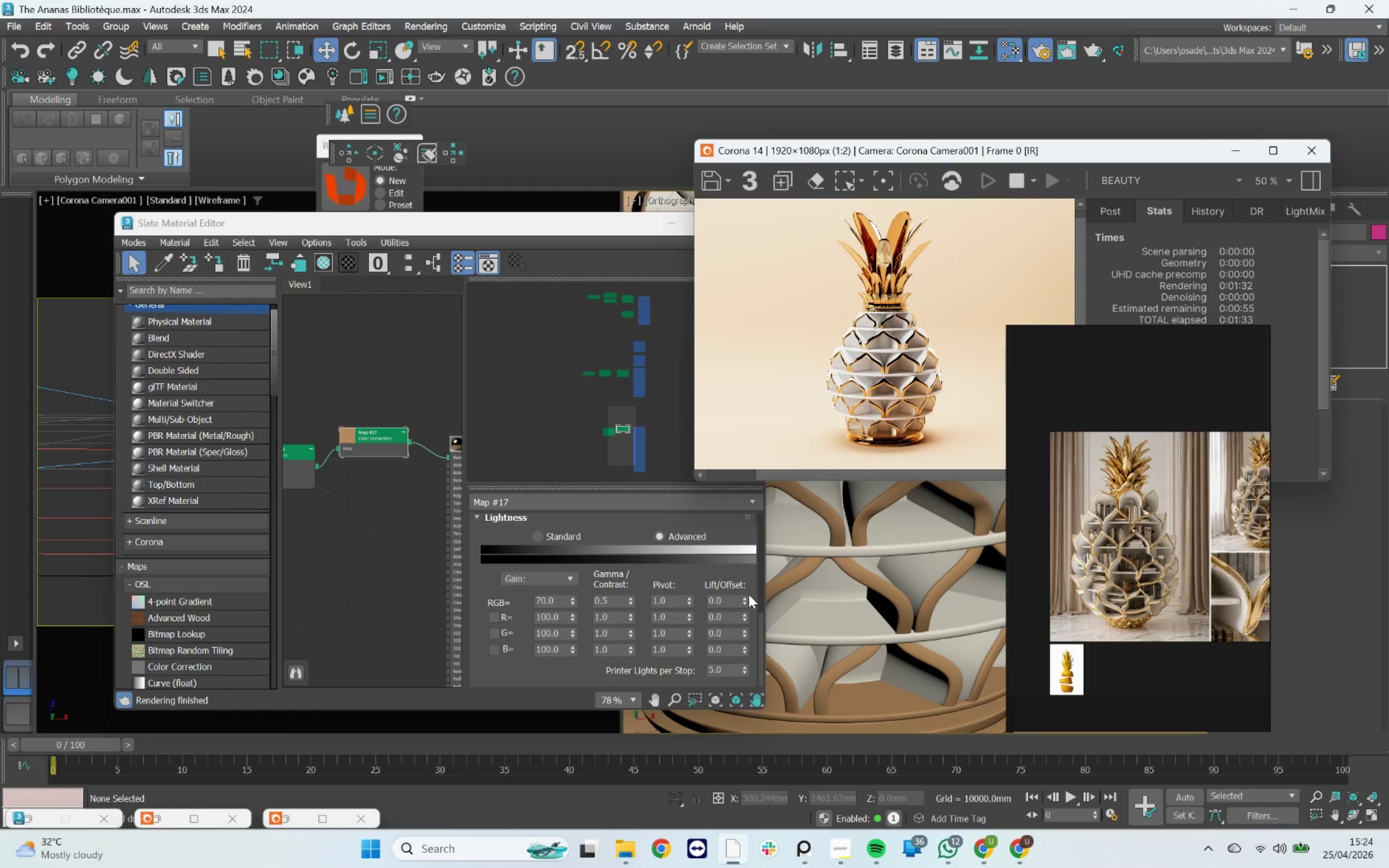 
left_click_drag(start_coordinate=[761, 621], to_coordinate=[738, 505])
 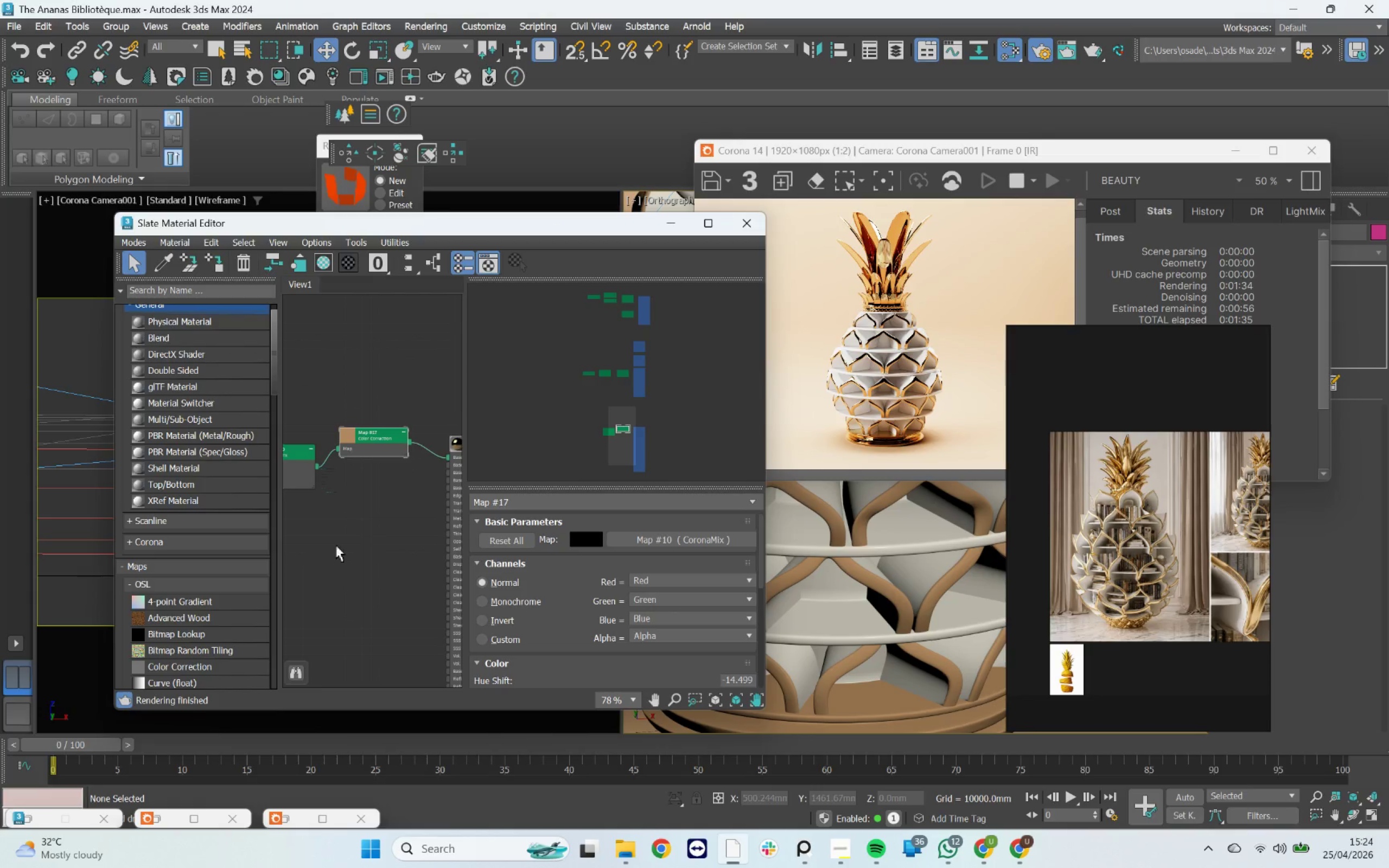 
scroll: coordinate [356, 530], scroll_direction: down, amount: 1.0
 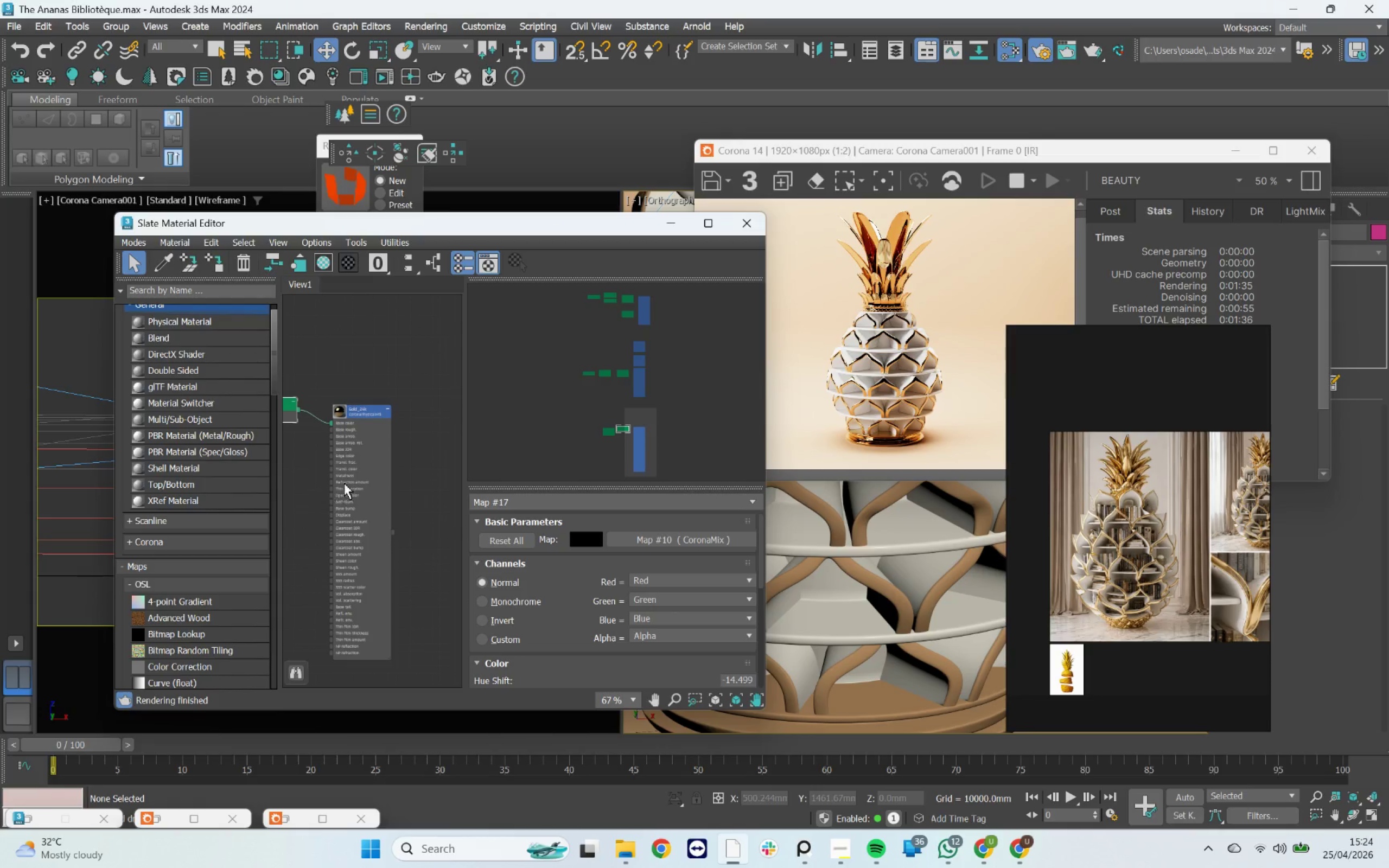 
left_click([354, 470])
 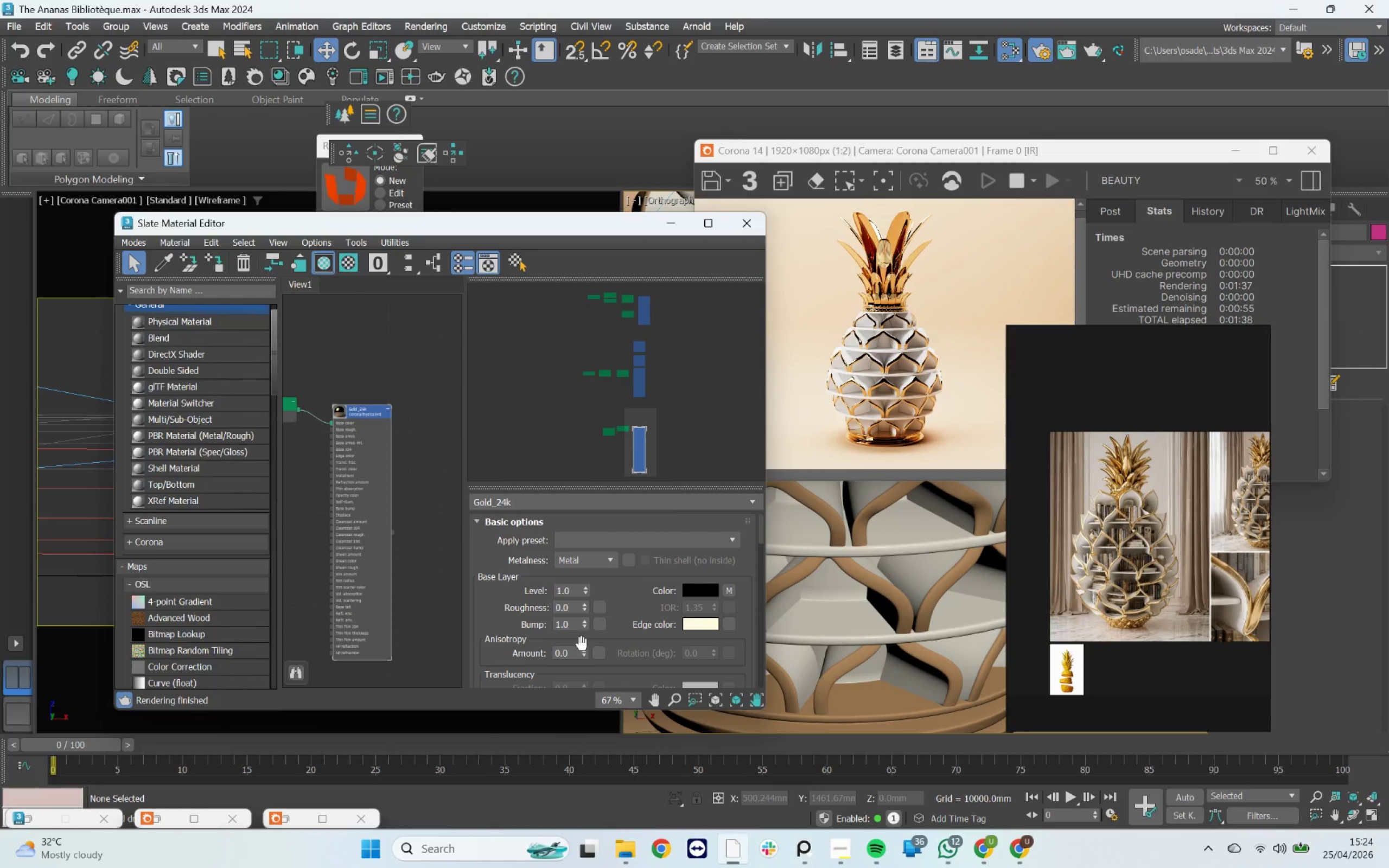 
scroll: coordinate [615, 655], scroll_direction: down, amount: 1.0
 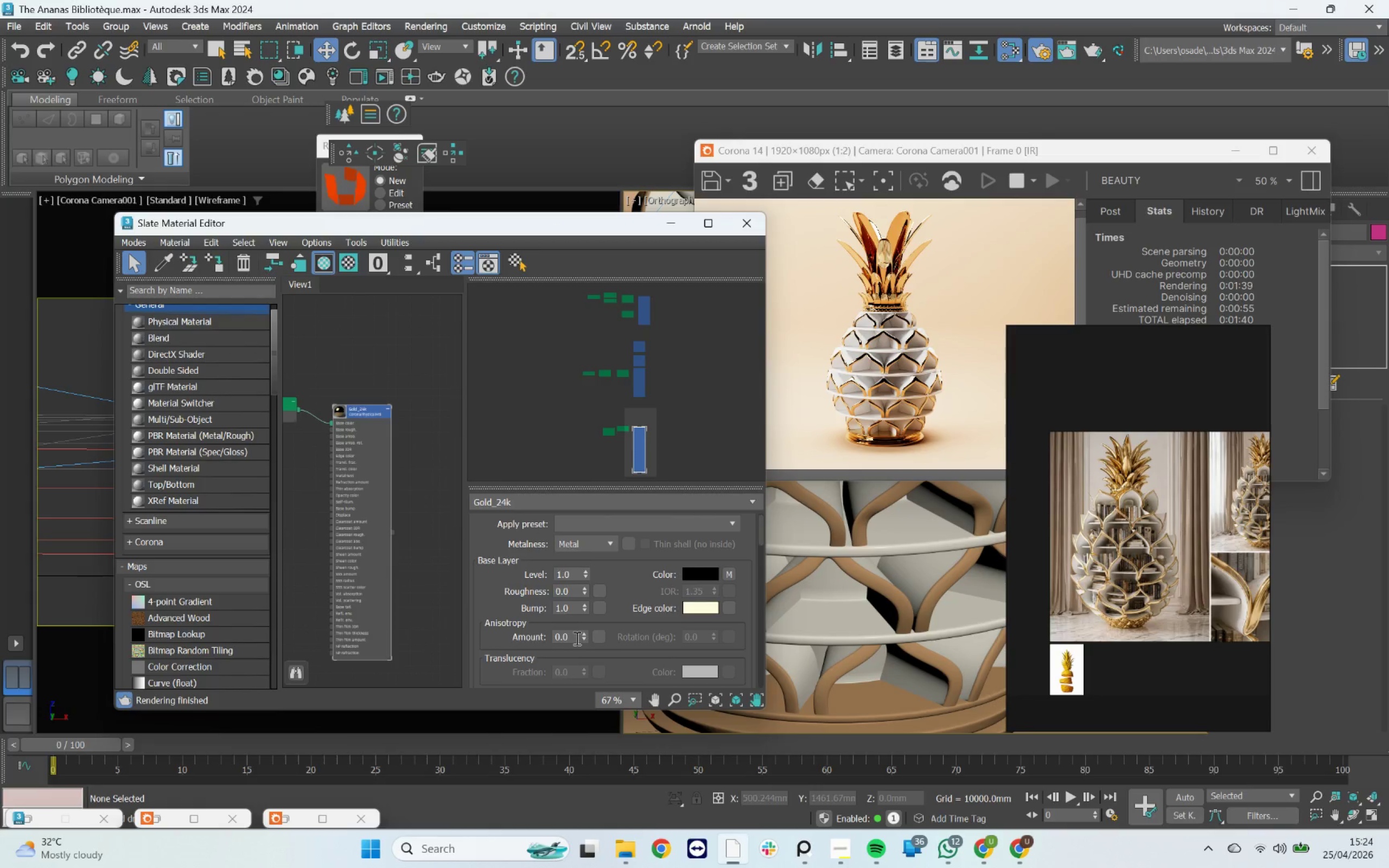 
left_click_drag(start_coordinate=[574, 637], to_coordinate=[512, 625])
 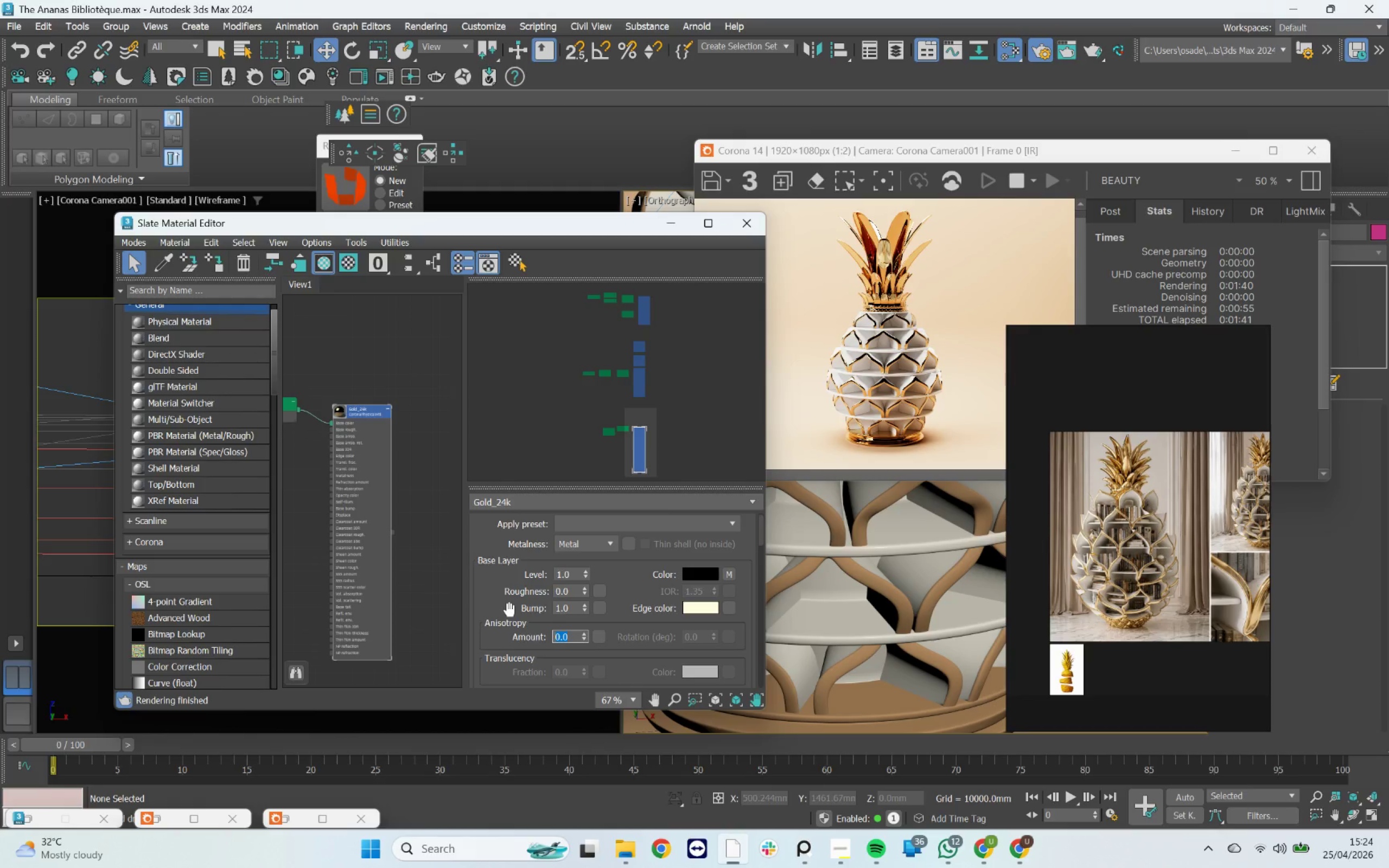 
key(1)
 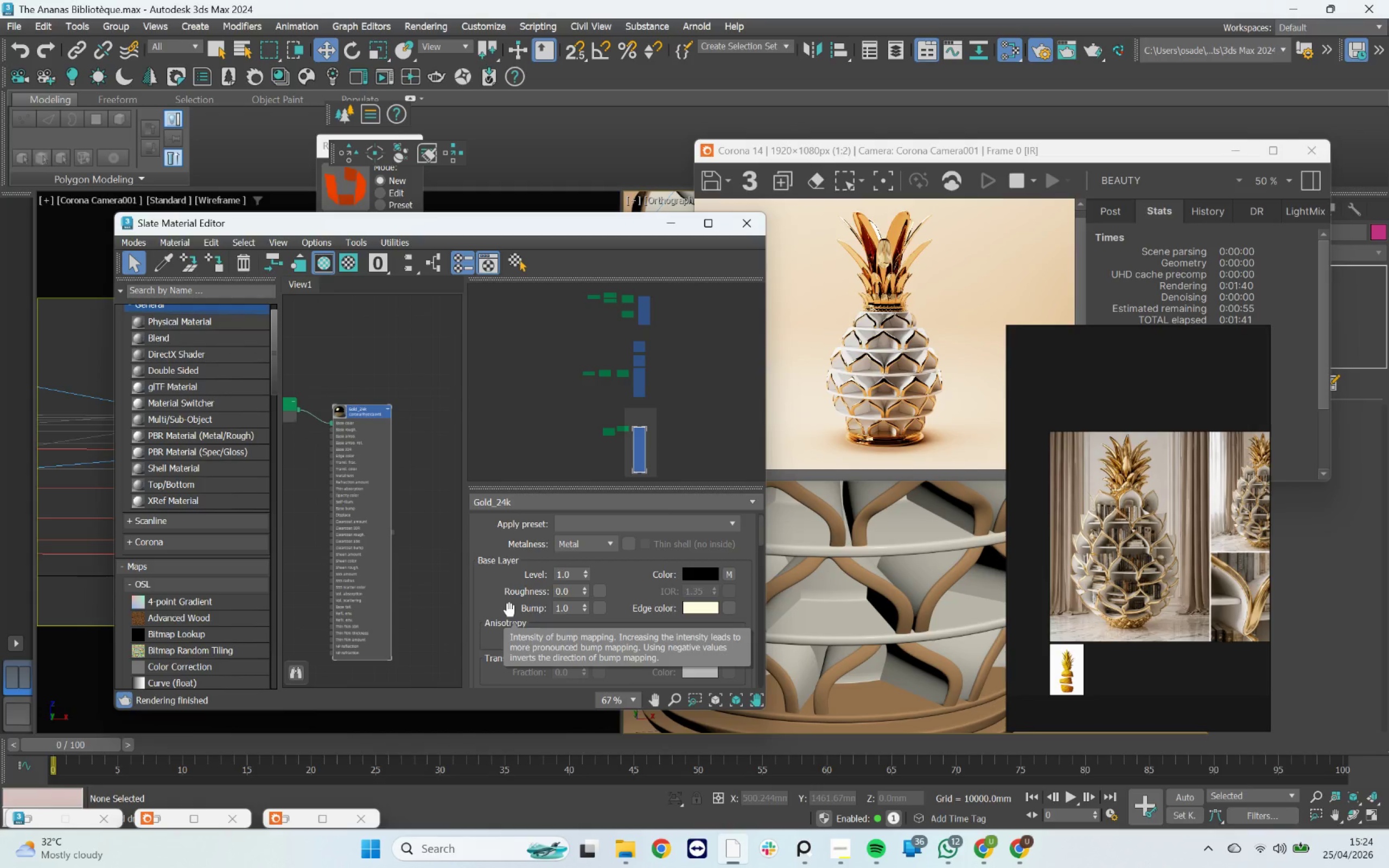 
key(Enter)
 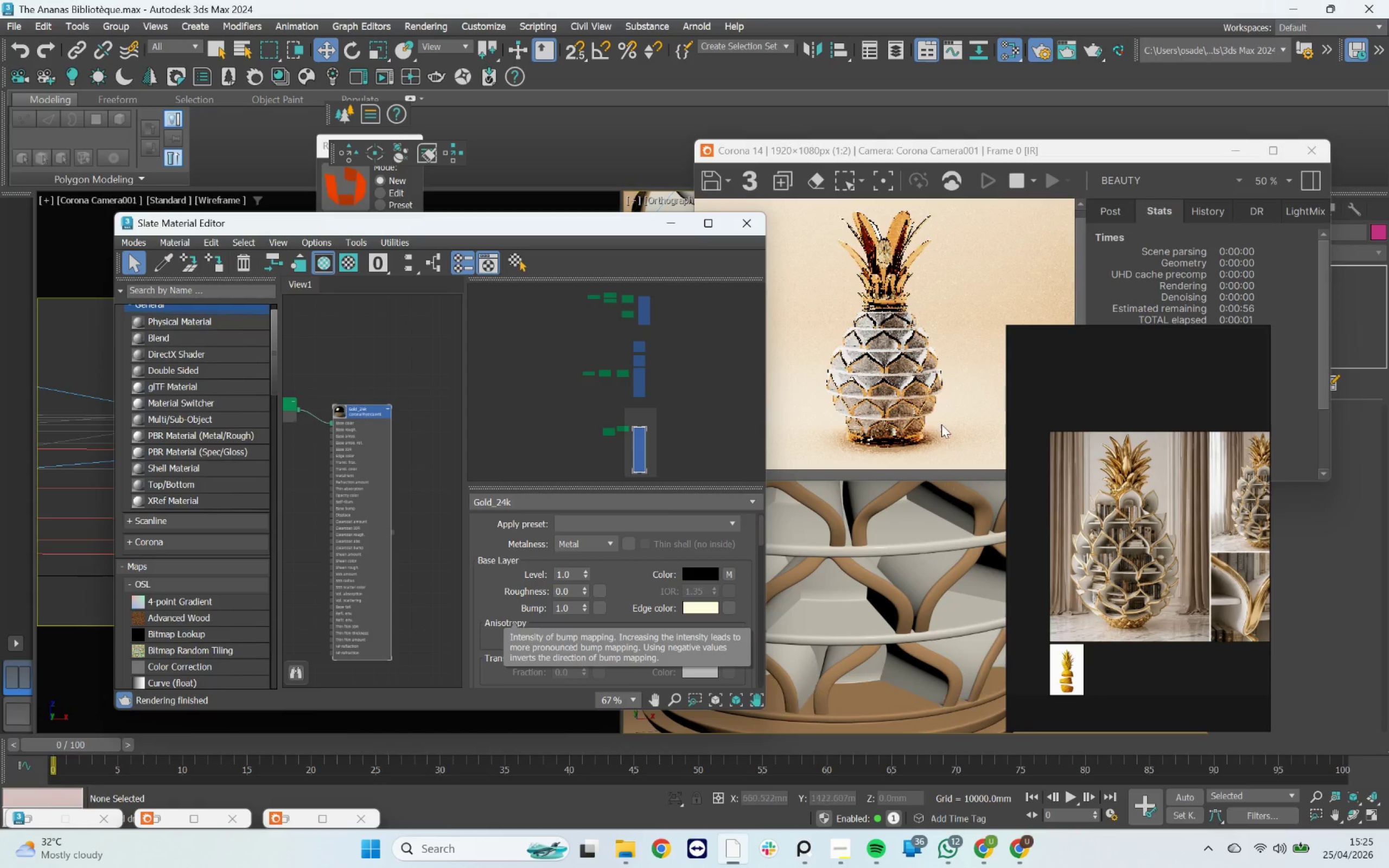 
scroll: coordinate [903, 355], scroll_direction: up, amount: 1.0
 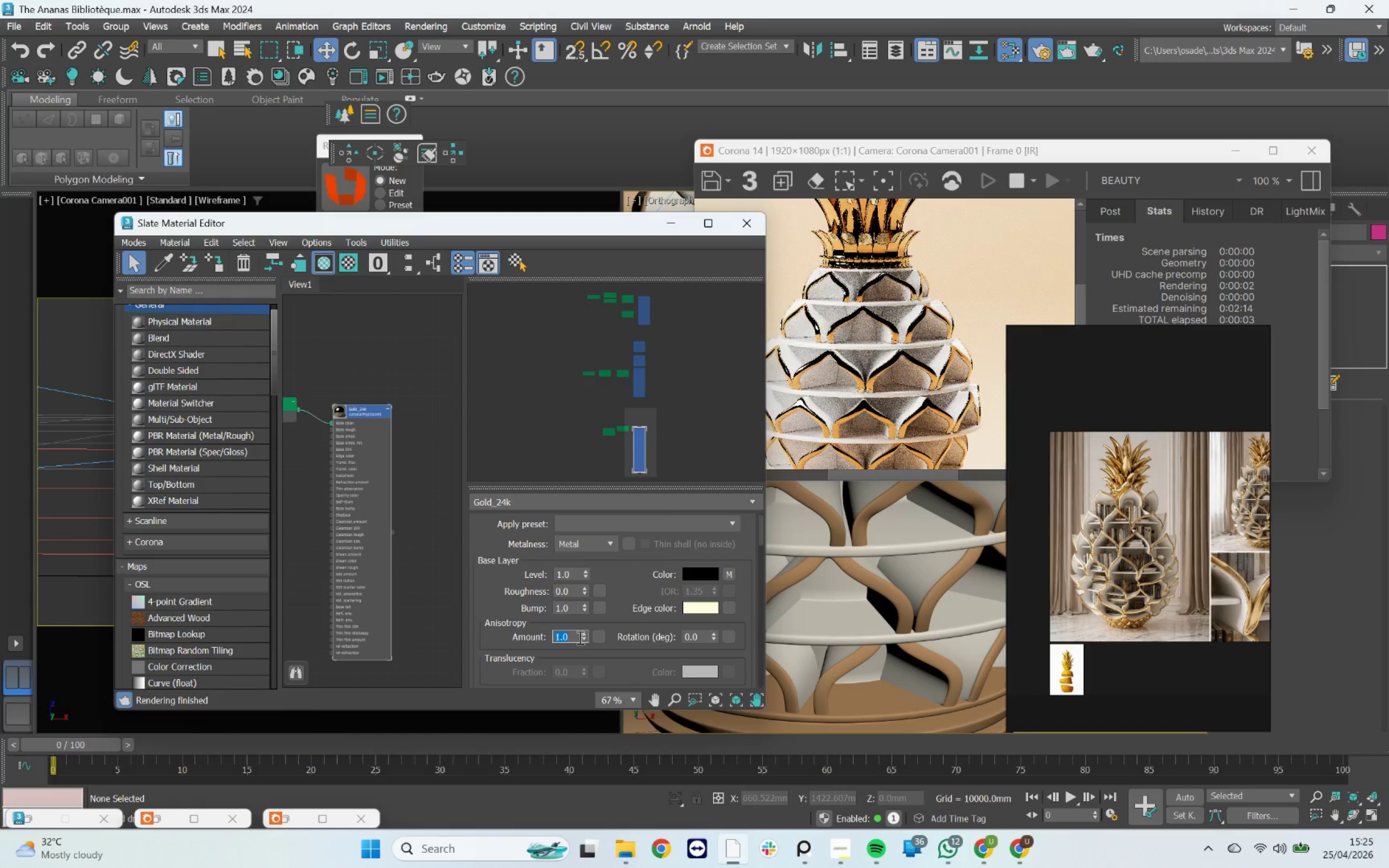 
key(2)
 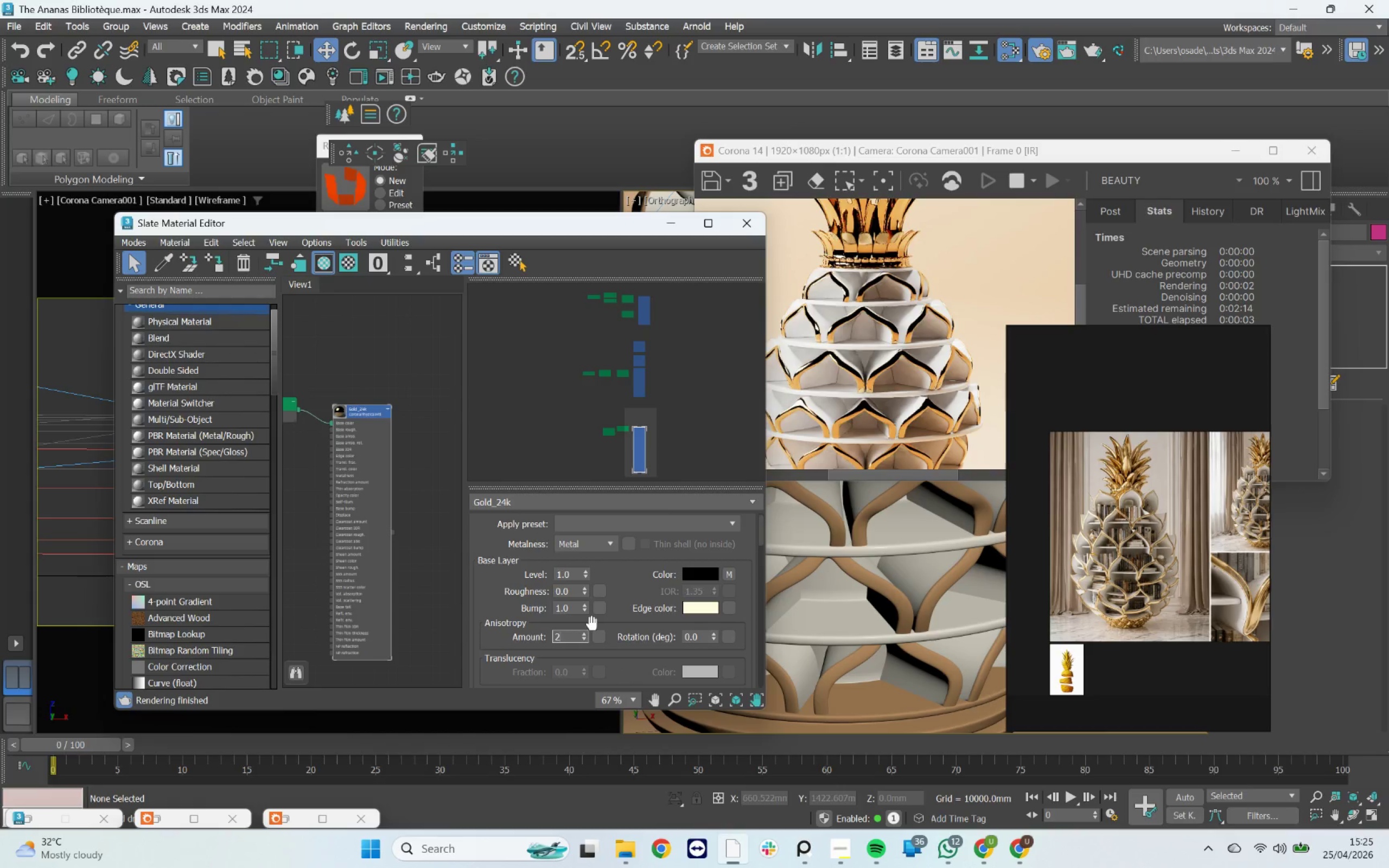 
key(Enter)
 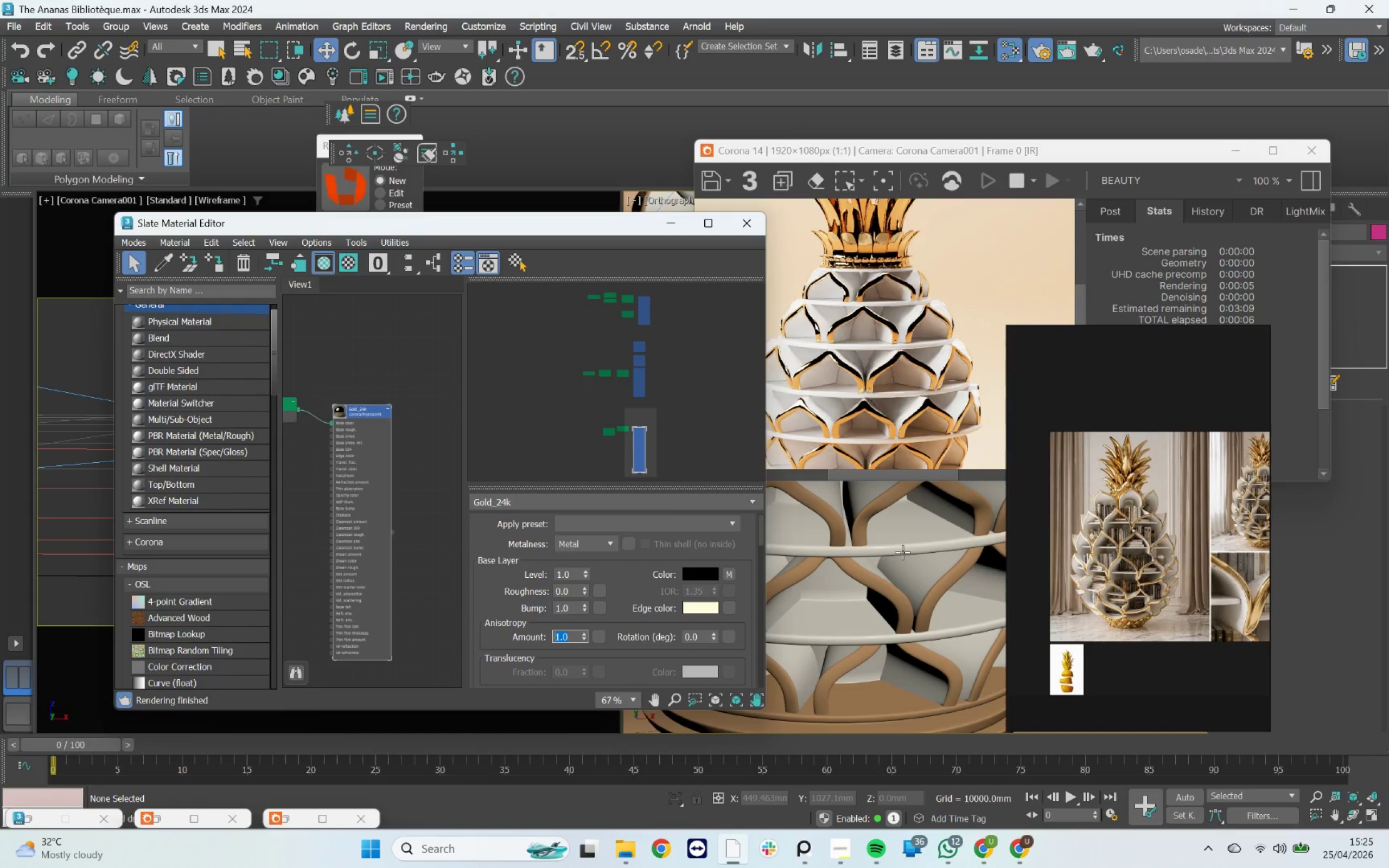 
scroll: coordinate [918, 321], scroll_direction: down, amount: 1.0
 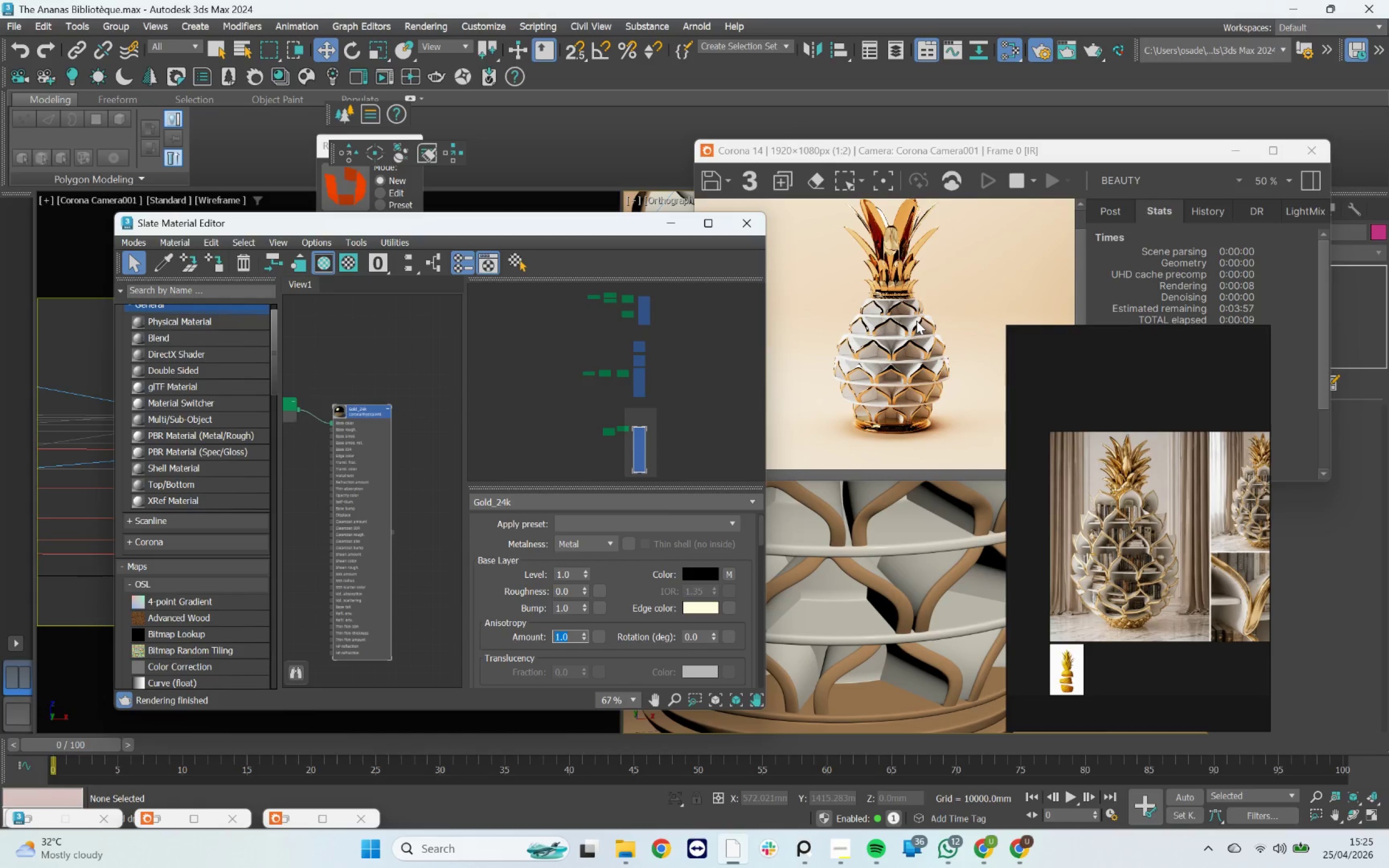 
scroll: coordinate [893, 235], scroll_direction: up, amount: 1.0
 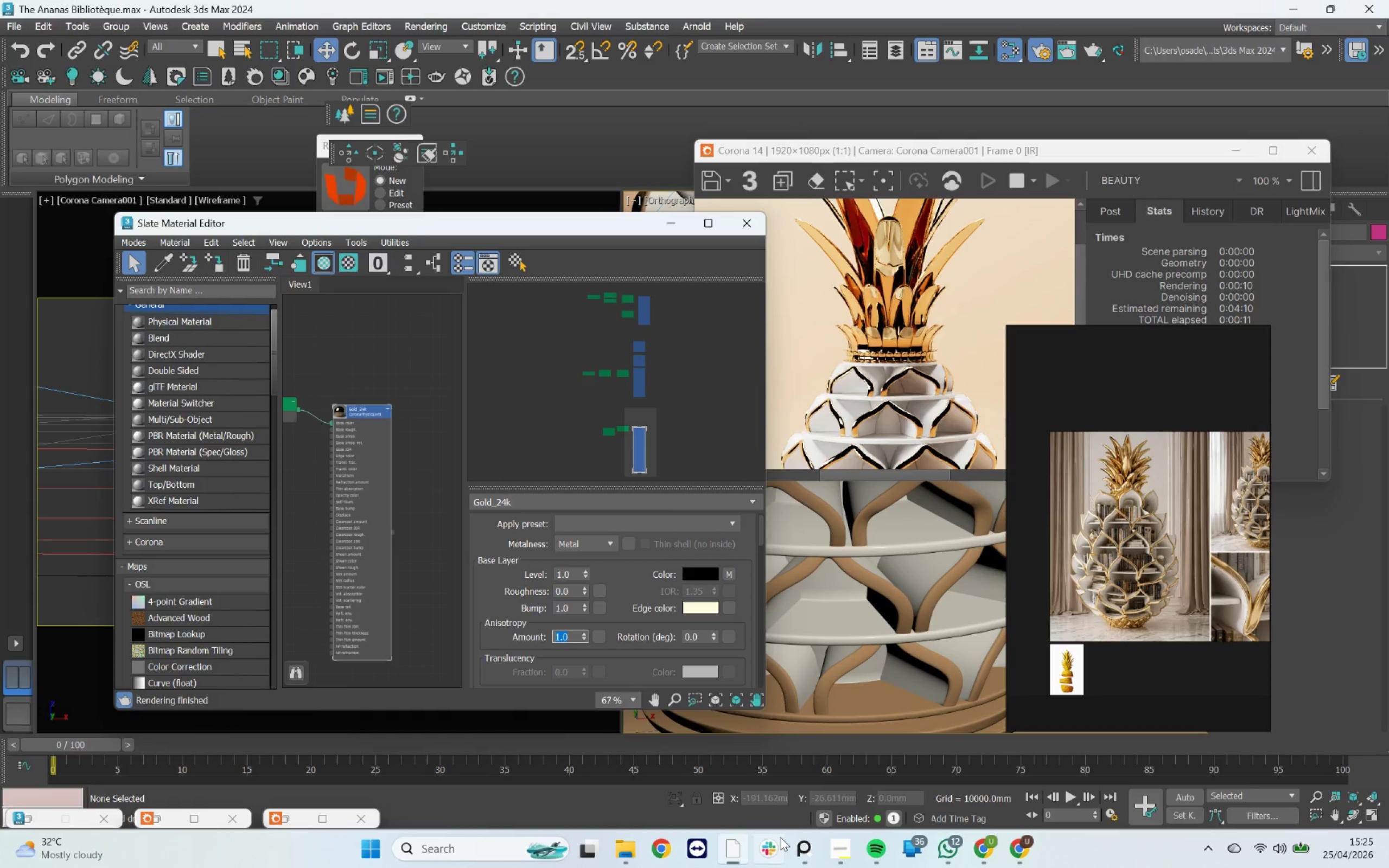 
left_click([844, 851])